 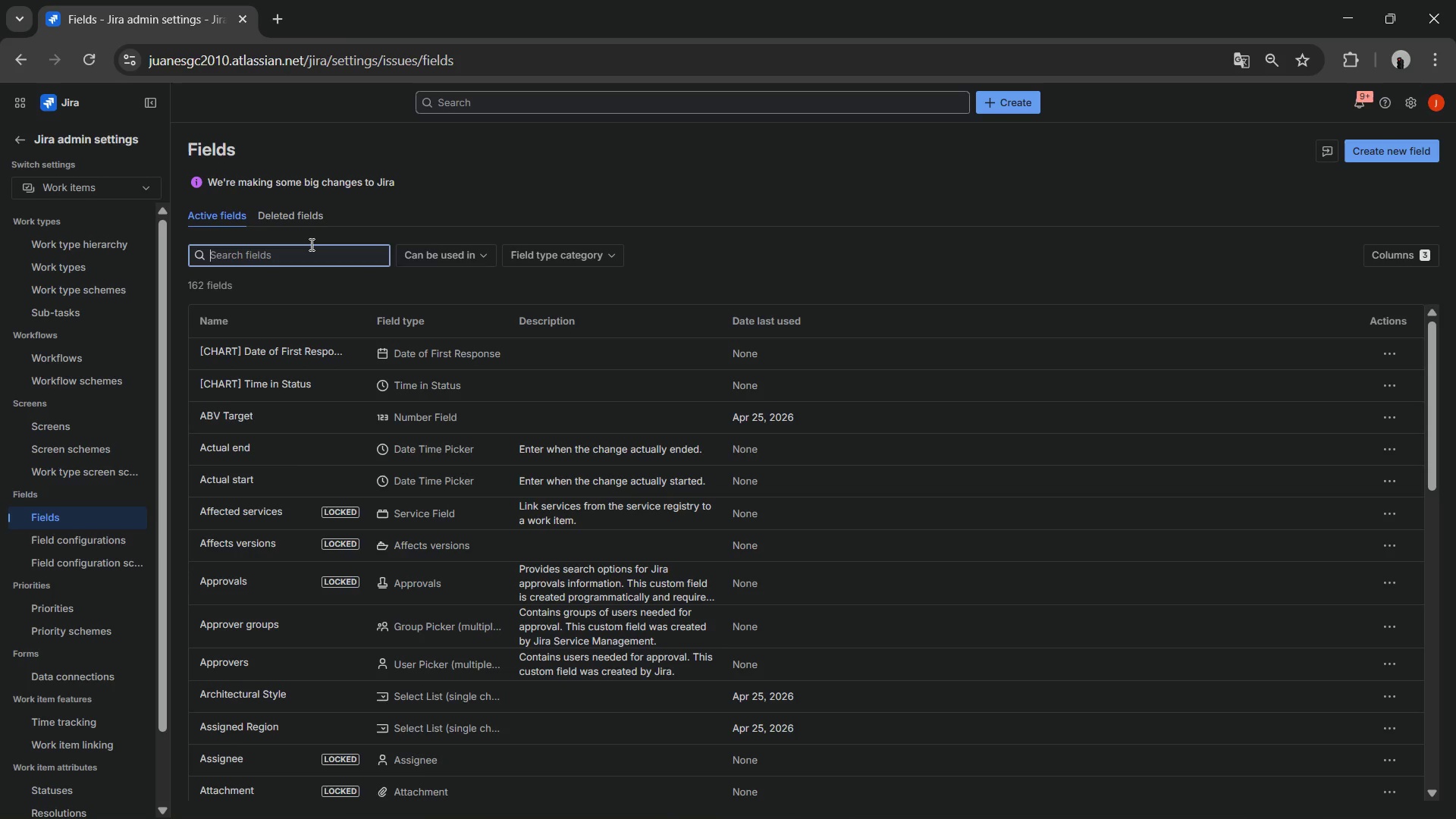 
key(Control+ControlLeft)
 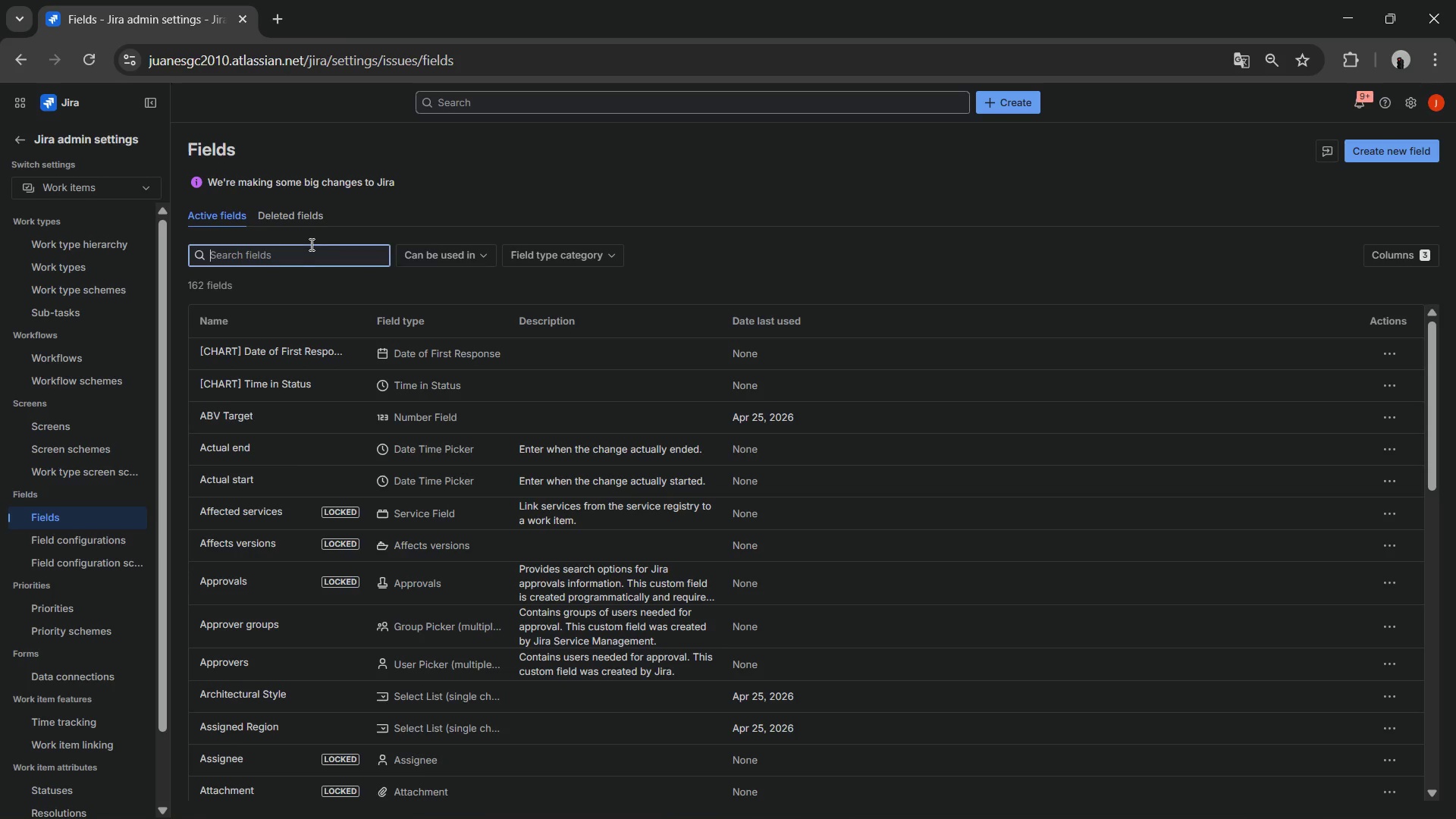 
key(Control+V)
 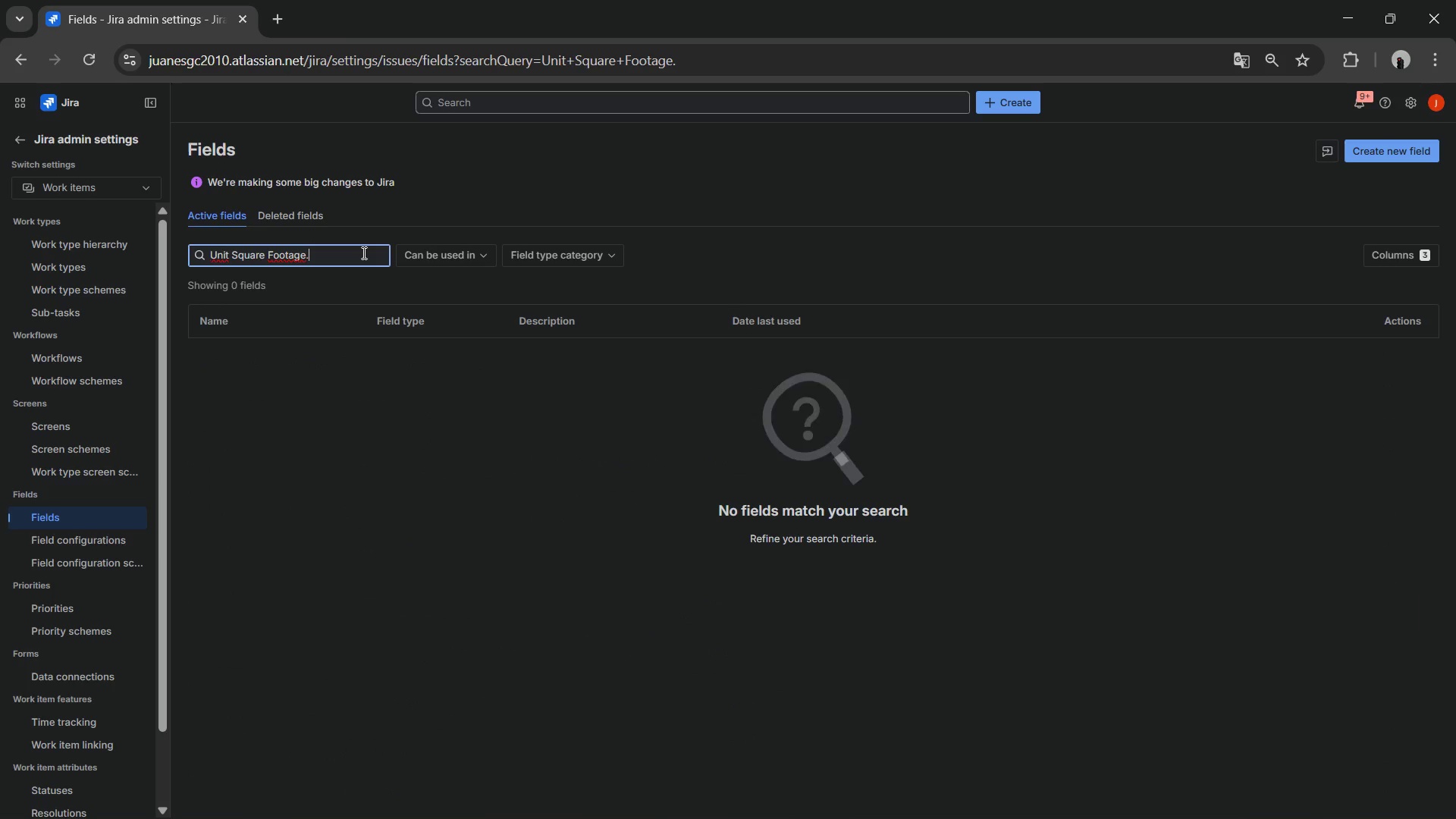 
key(Backspace)
 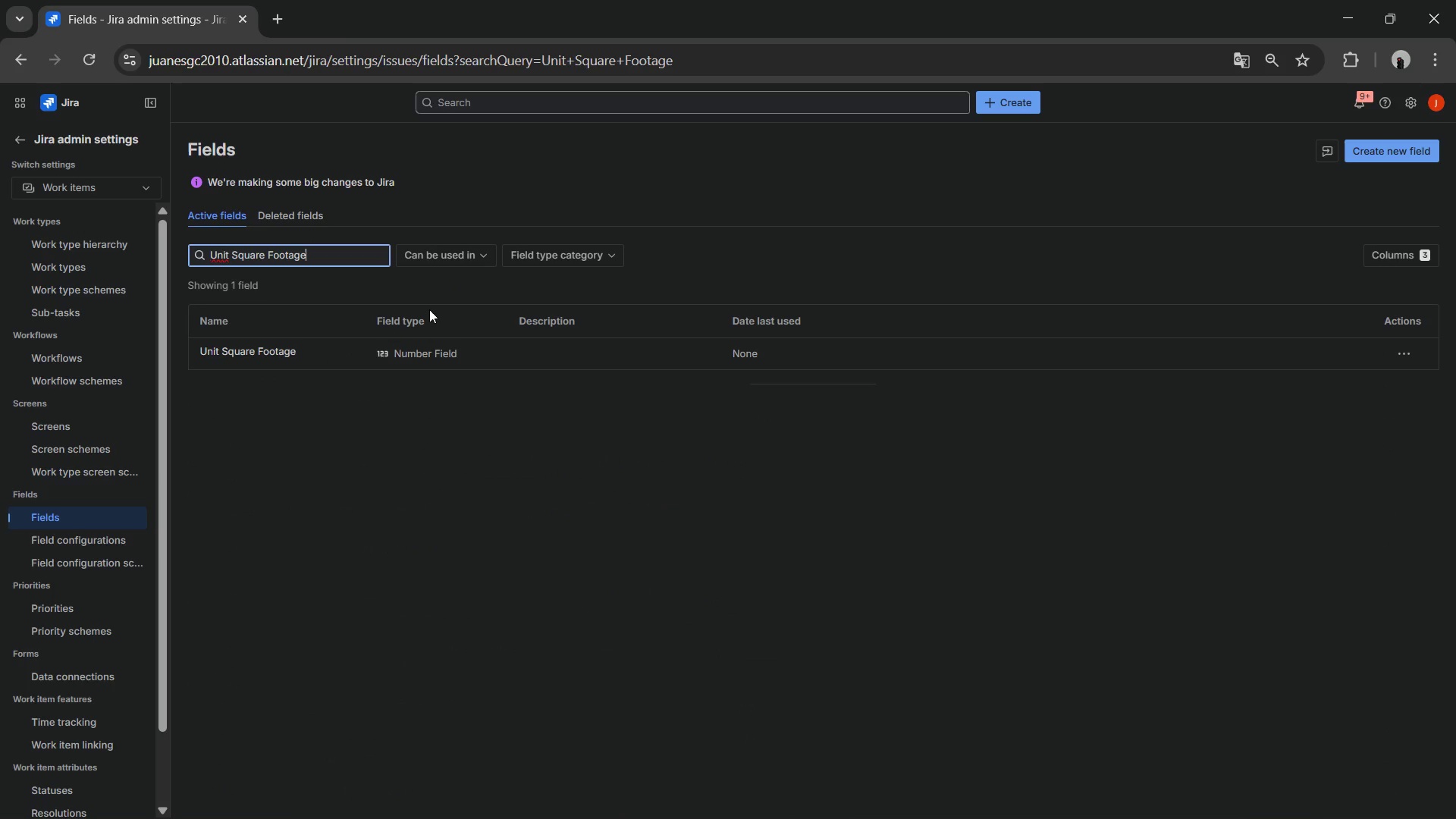 
left_click([306, 347])
 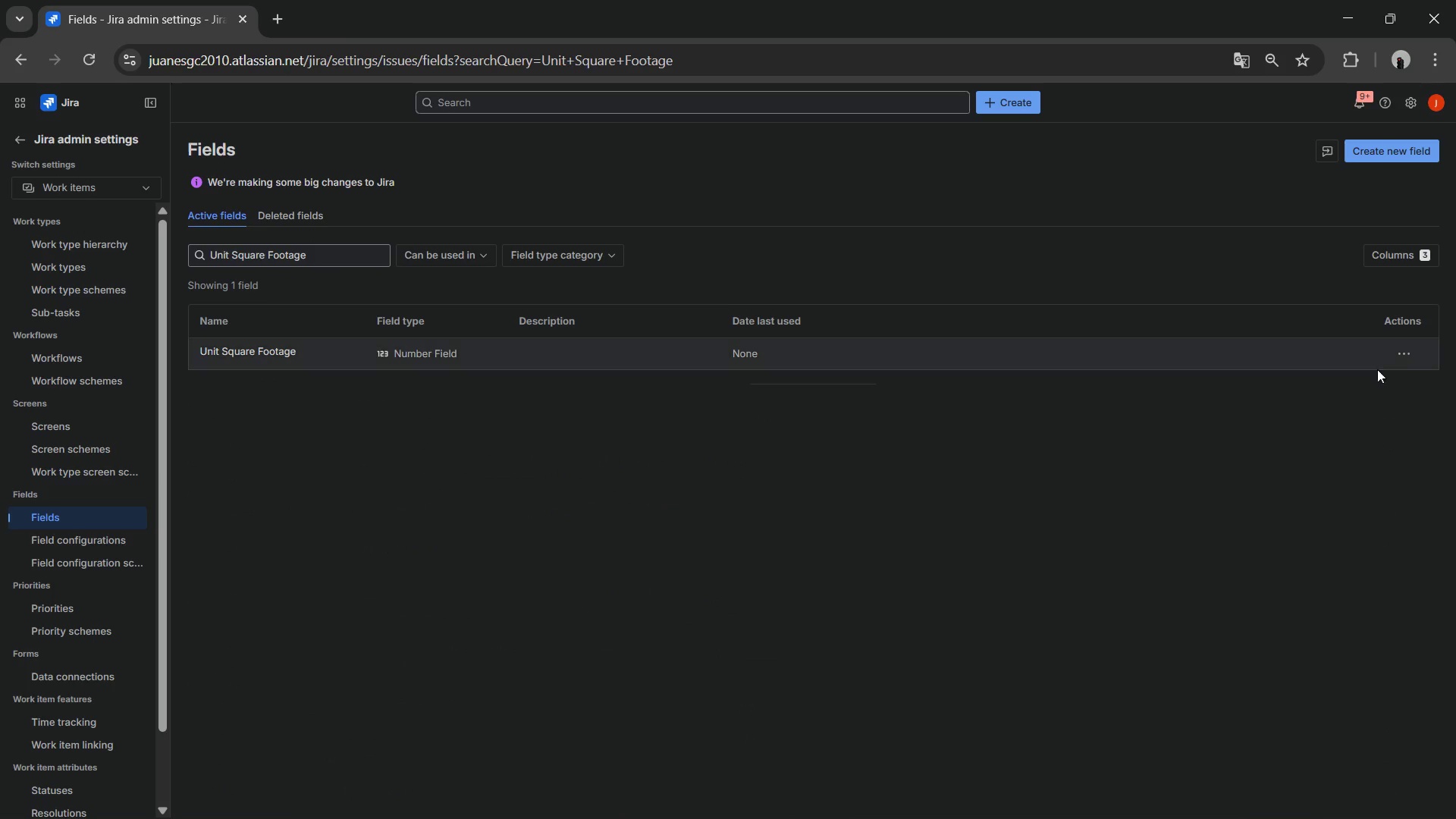 
left_click([1404, 356])
 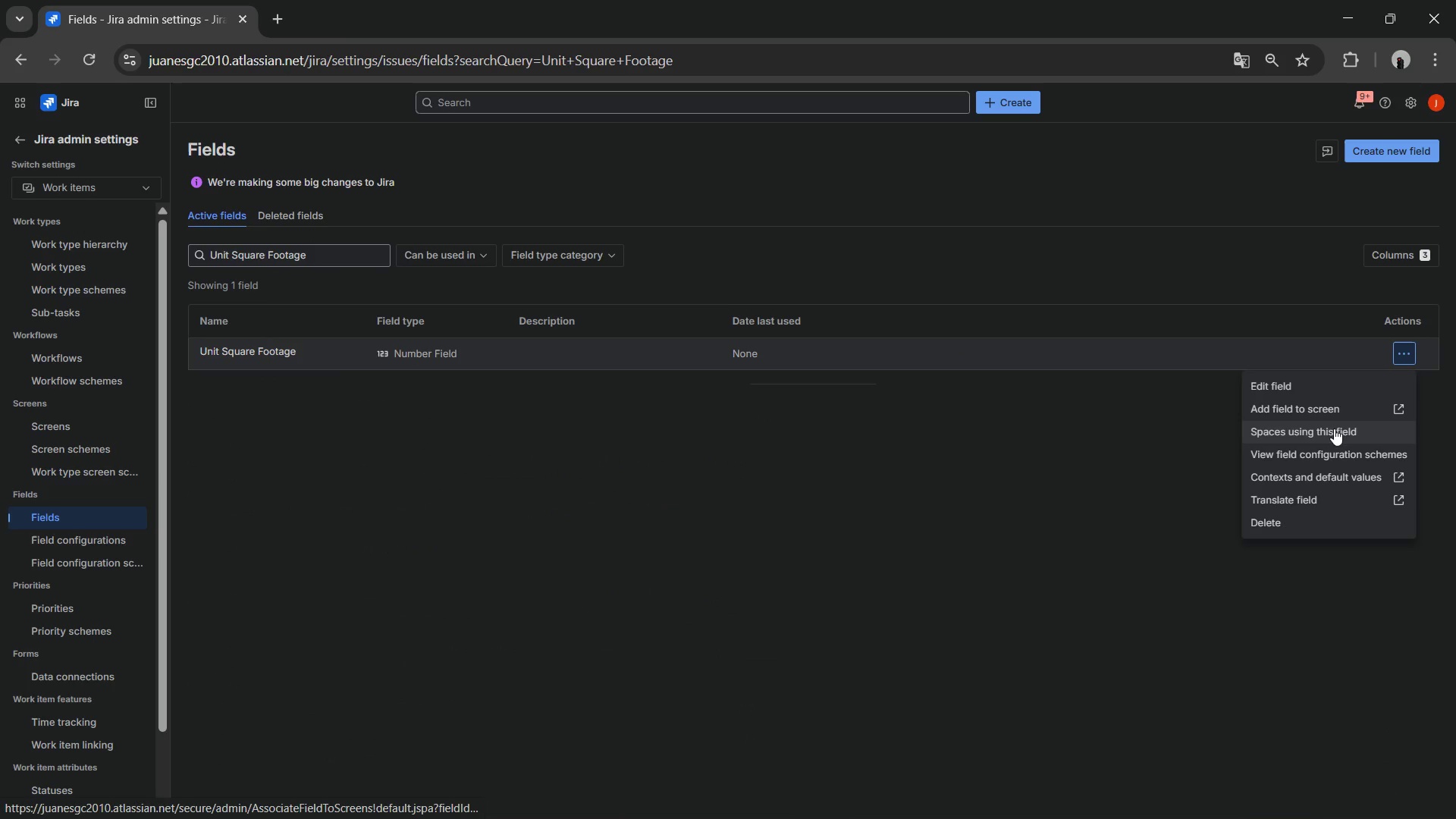 
left_click([1326, 409])
 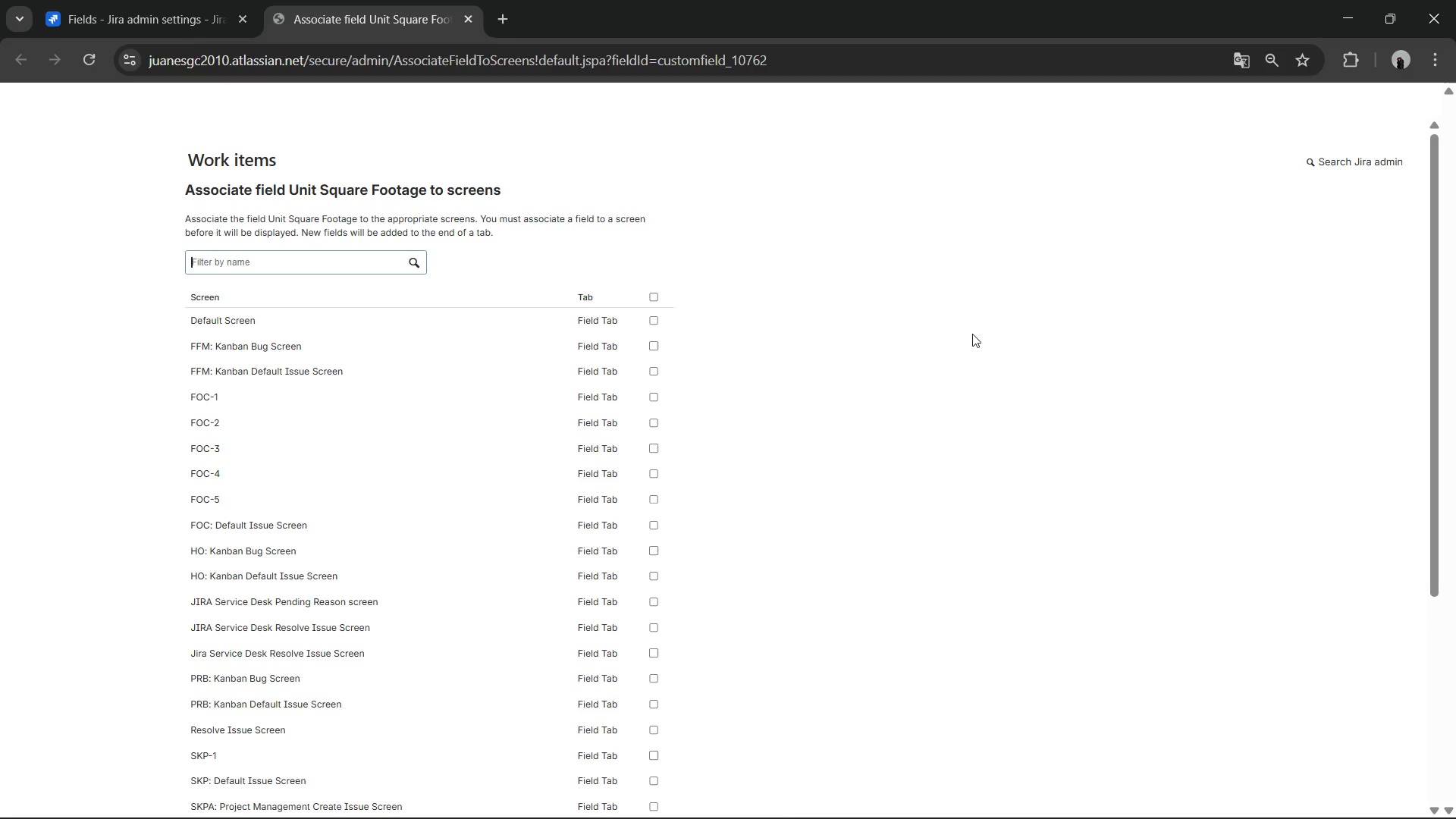 
left_click([652, 301])
 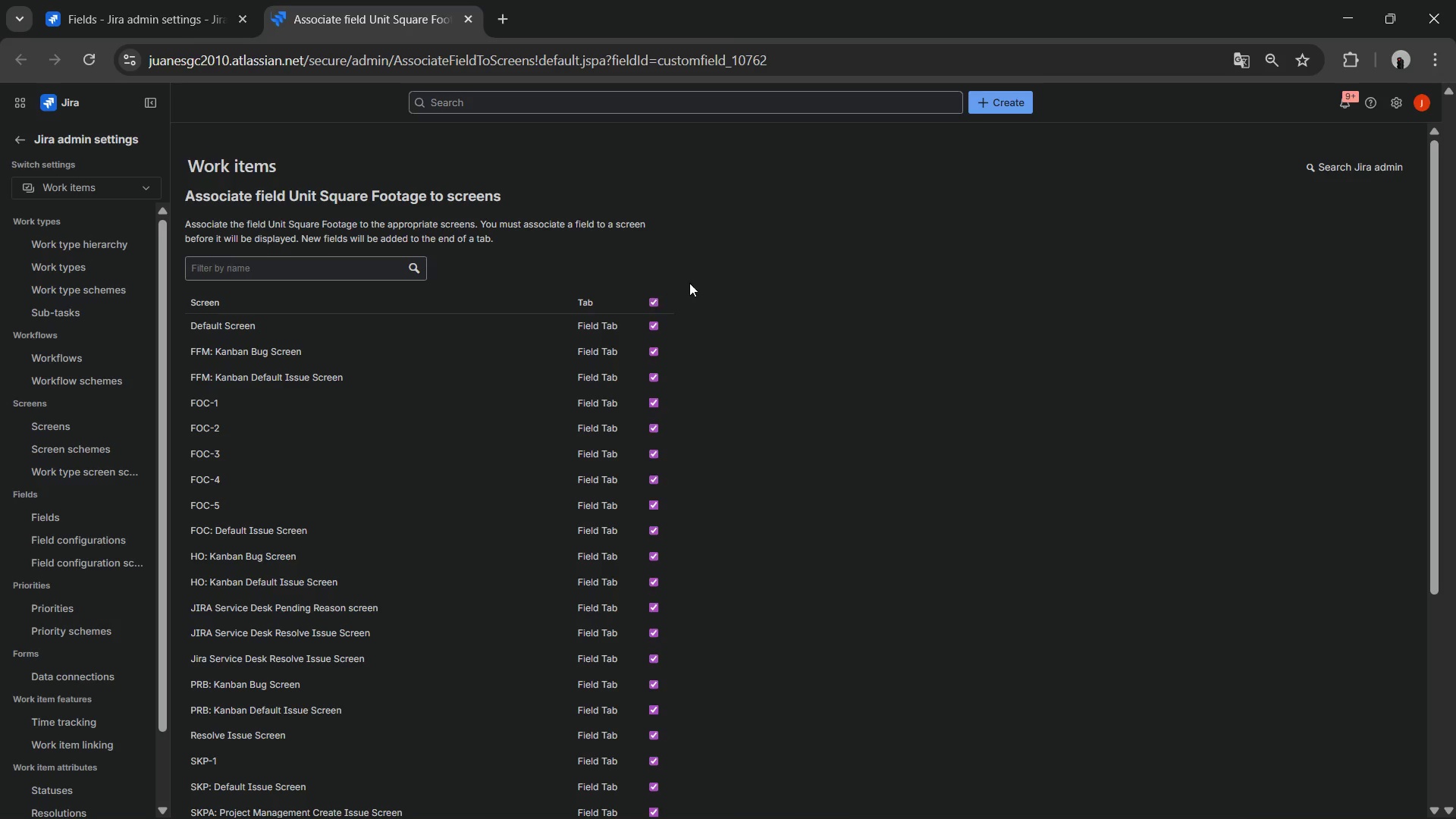 
scroll: coordinate [698, 295], scroll_direction: down, amount: 11.0
 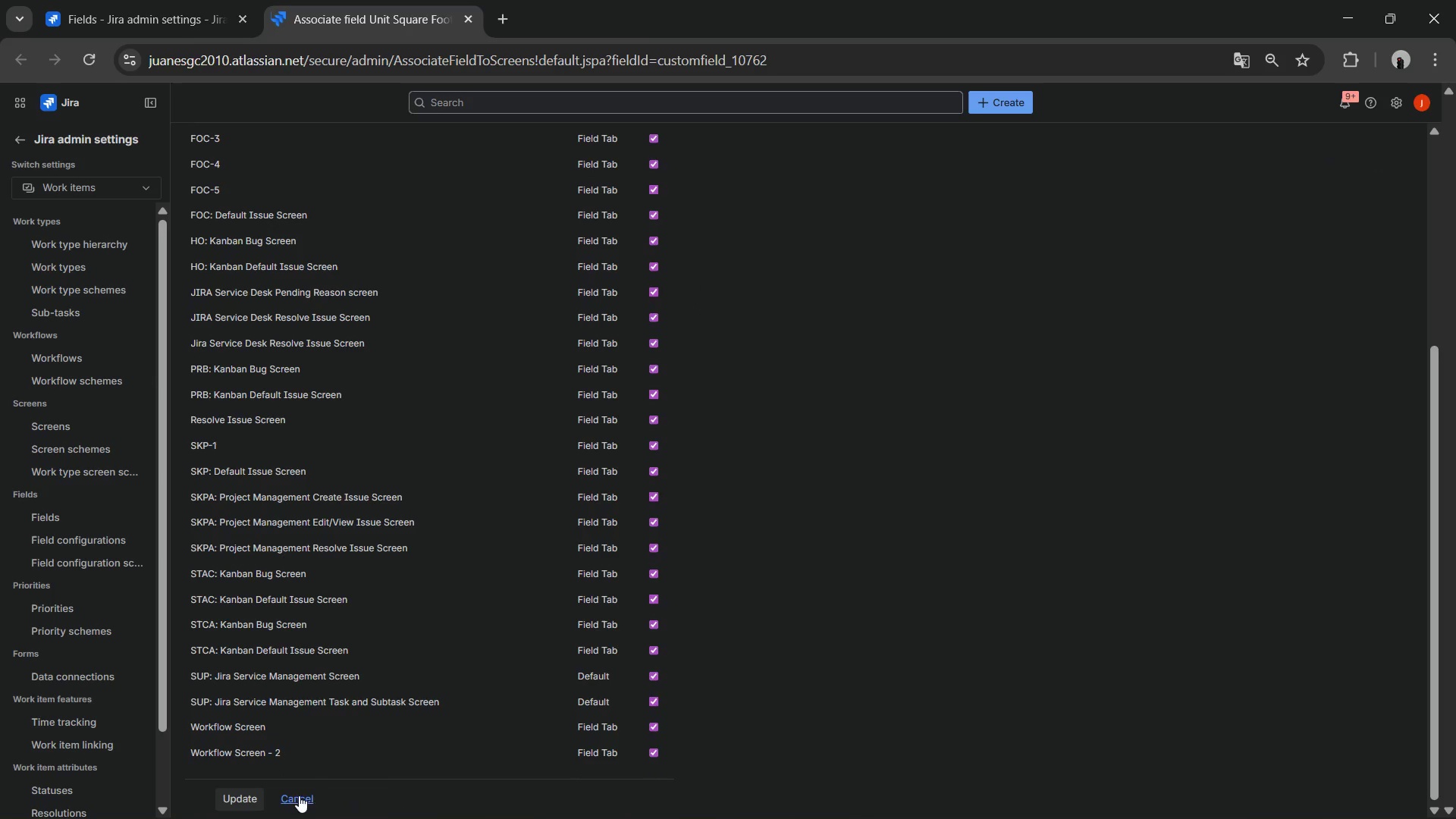 
left_click([251, 800])
 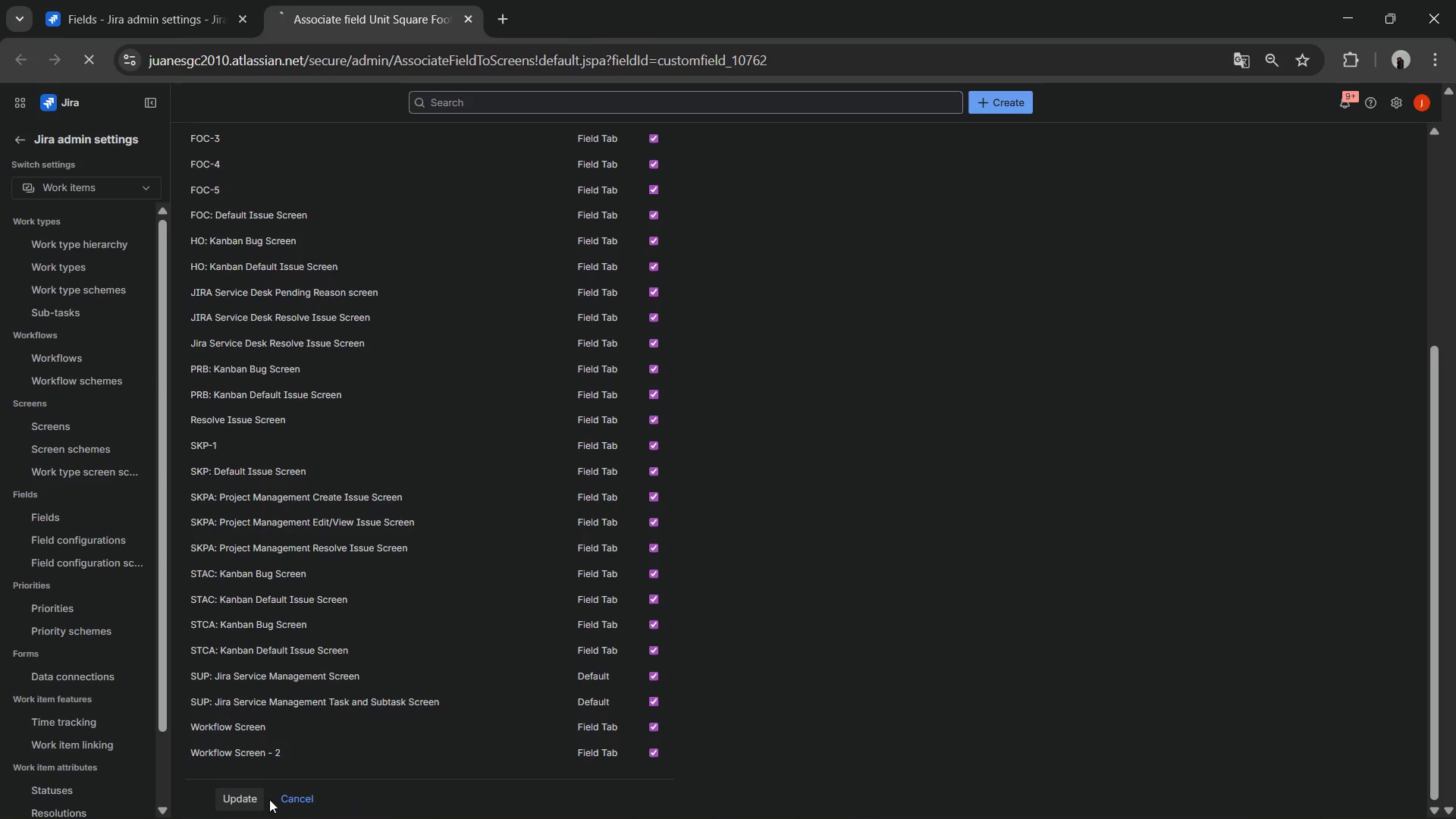 
scroll: coordinate [364, 453], scroll_direction: up, amount: 1.0
 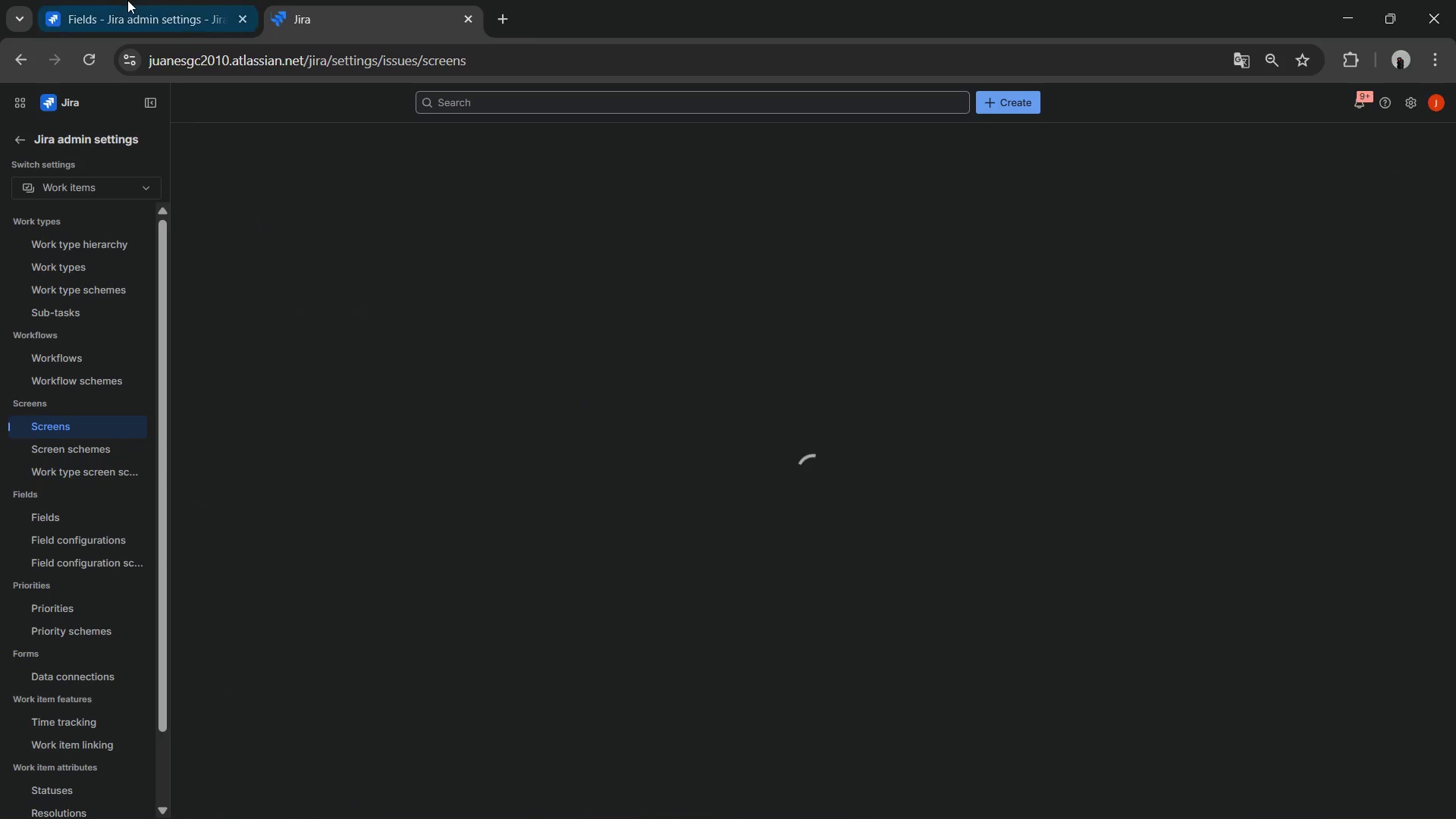 
left_click([128, 0])
 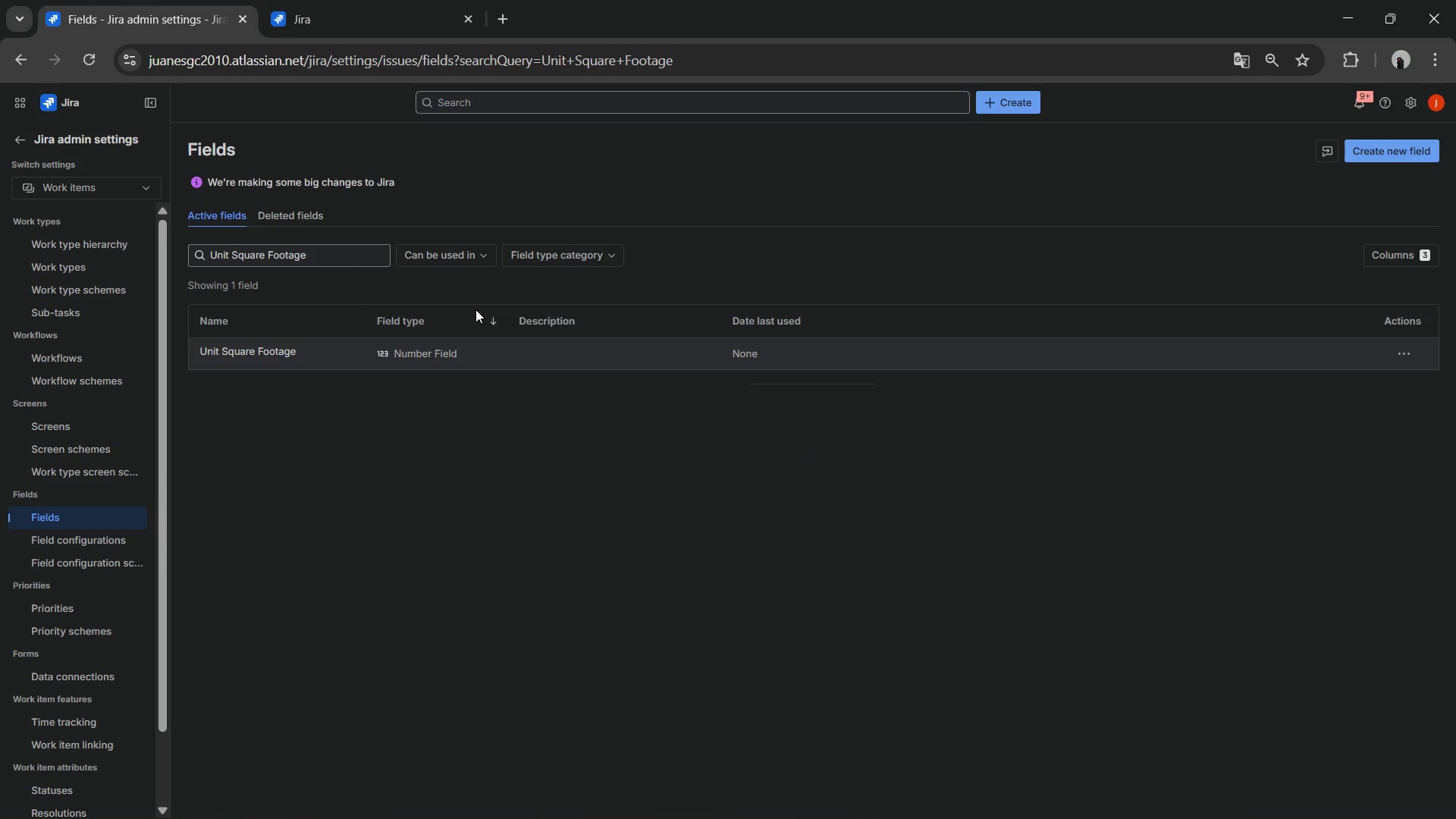 
key(Alt+AltLeft)
 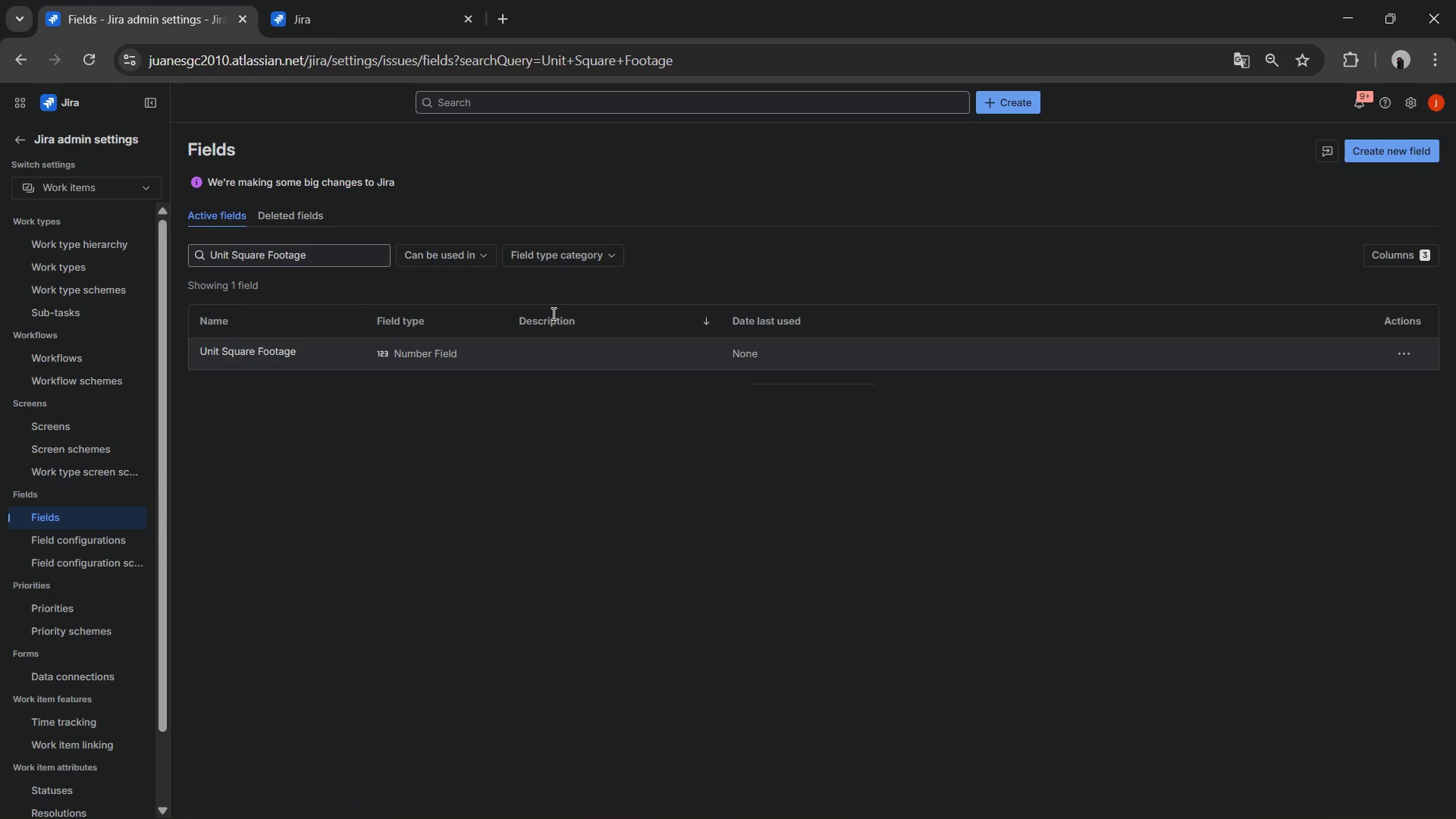 
key(Alt+Tab)